 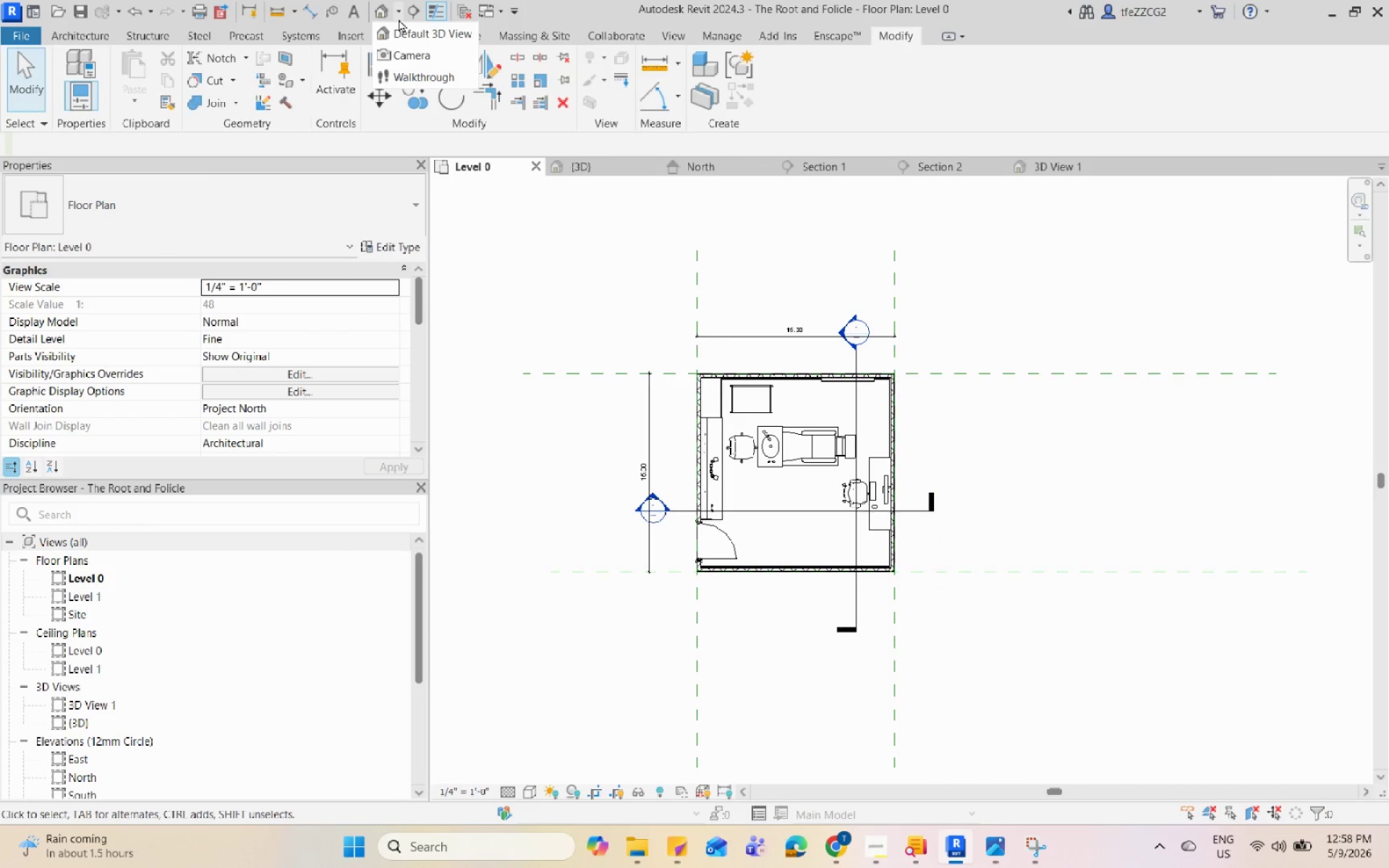 
left_click([389, 73])
 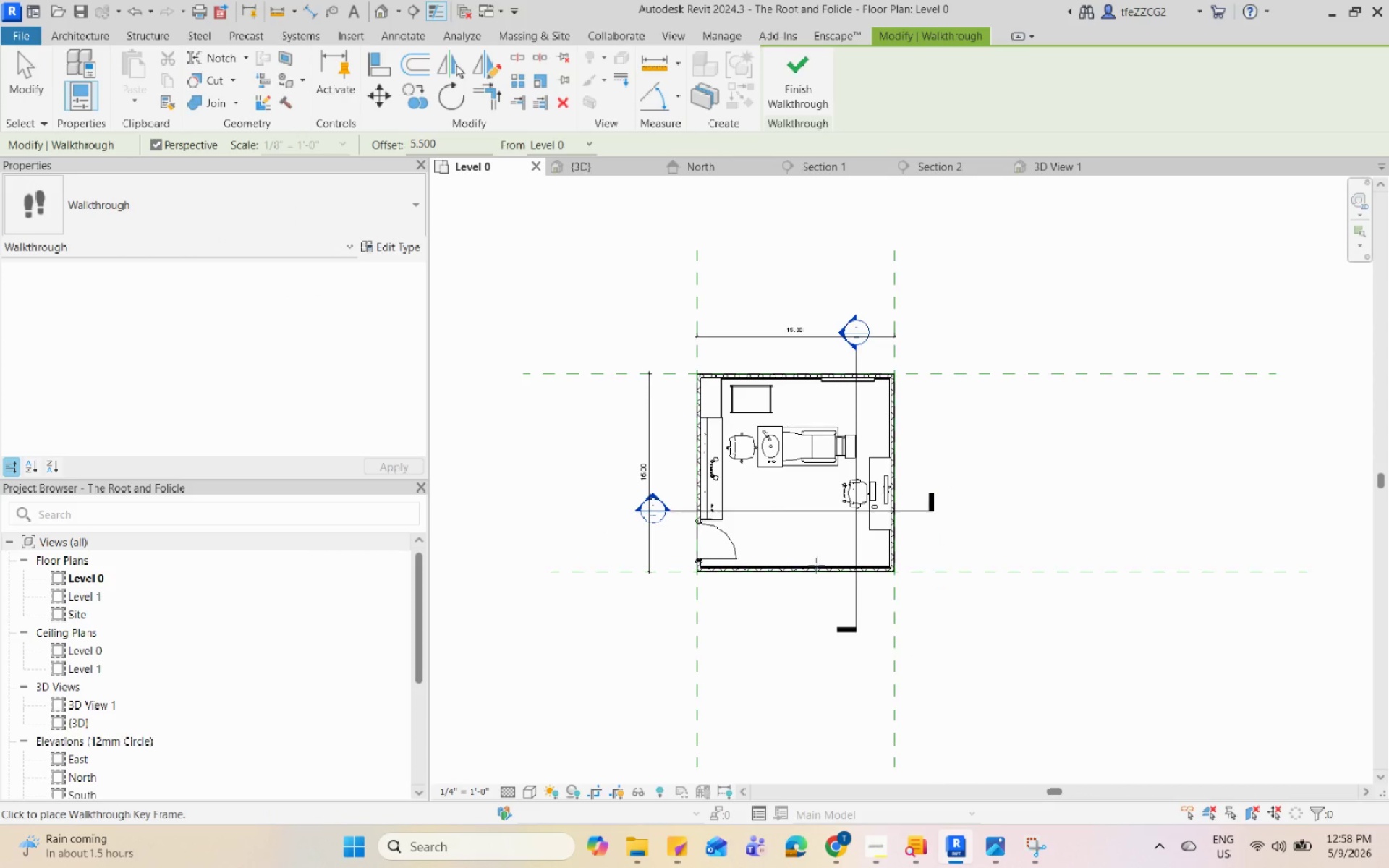 
scroll: coordinate [871, 558], scroll_direction: up, amount: 7.0
 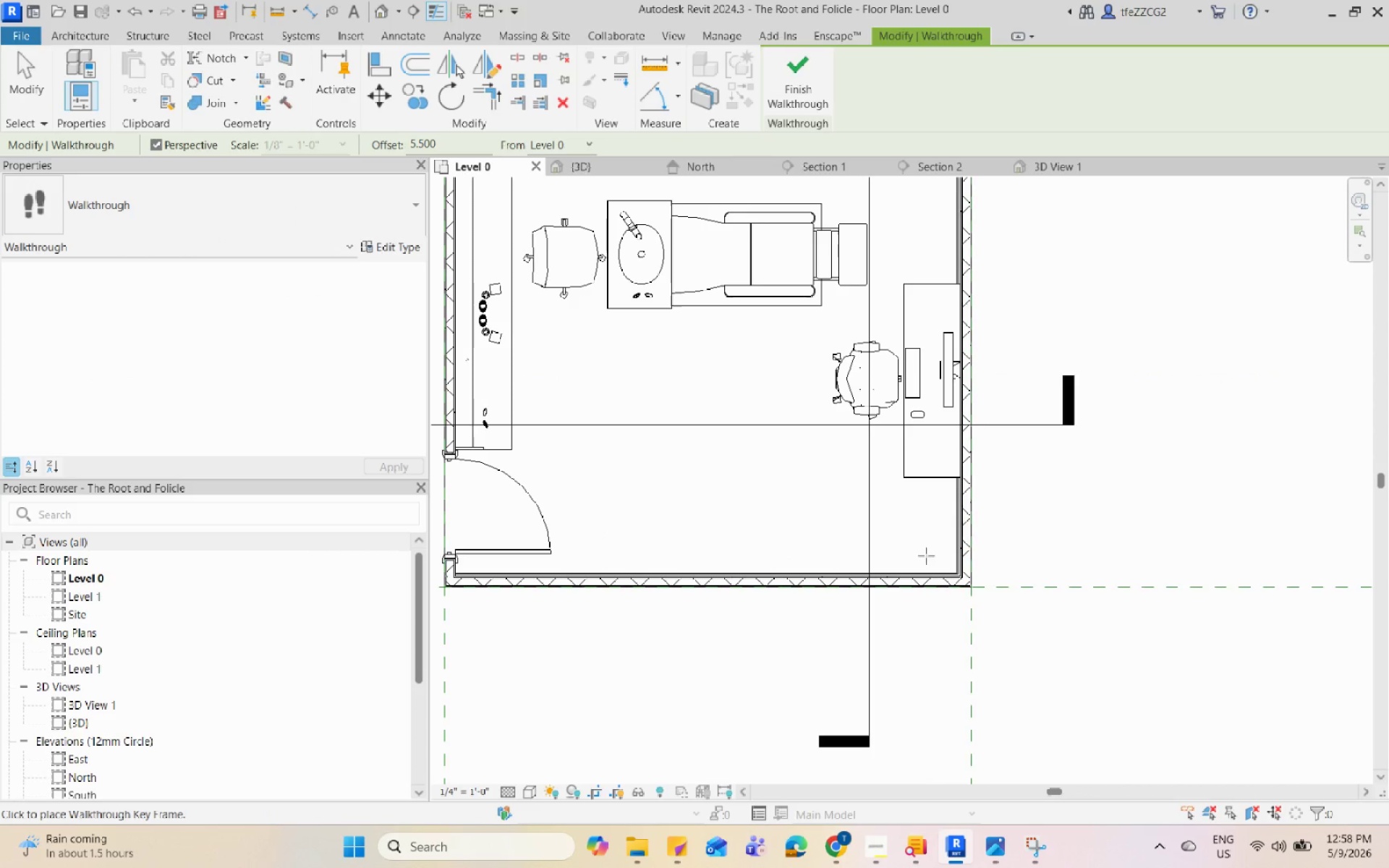 
left_click([930, 557])
 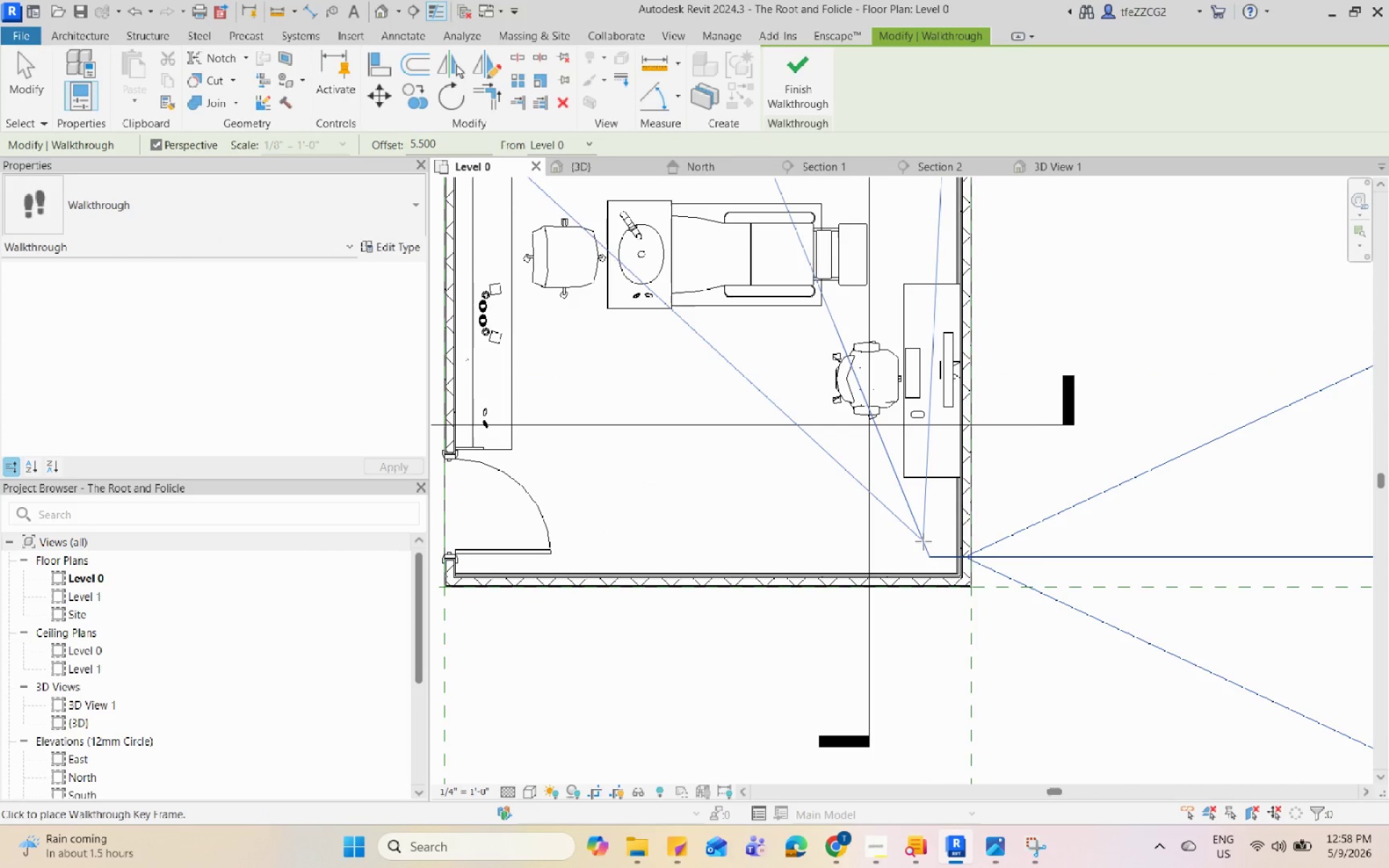 
left_click([923, 542])
 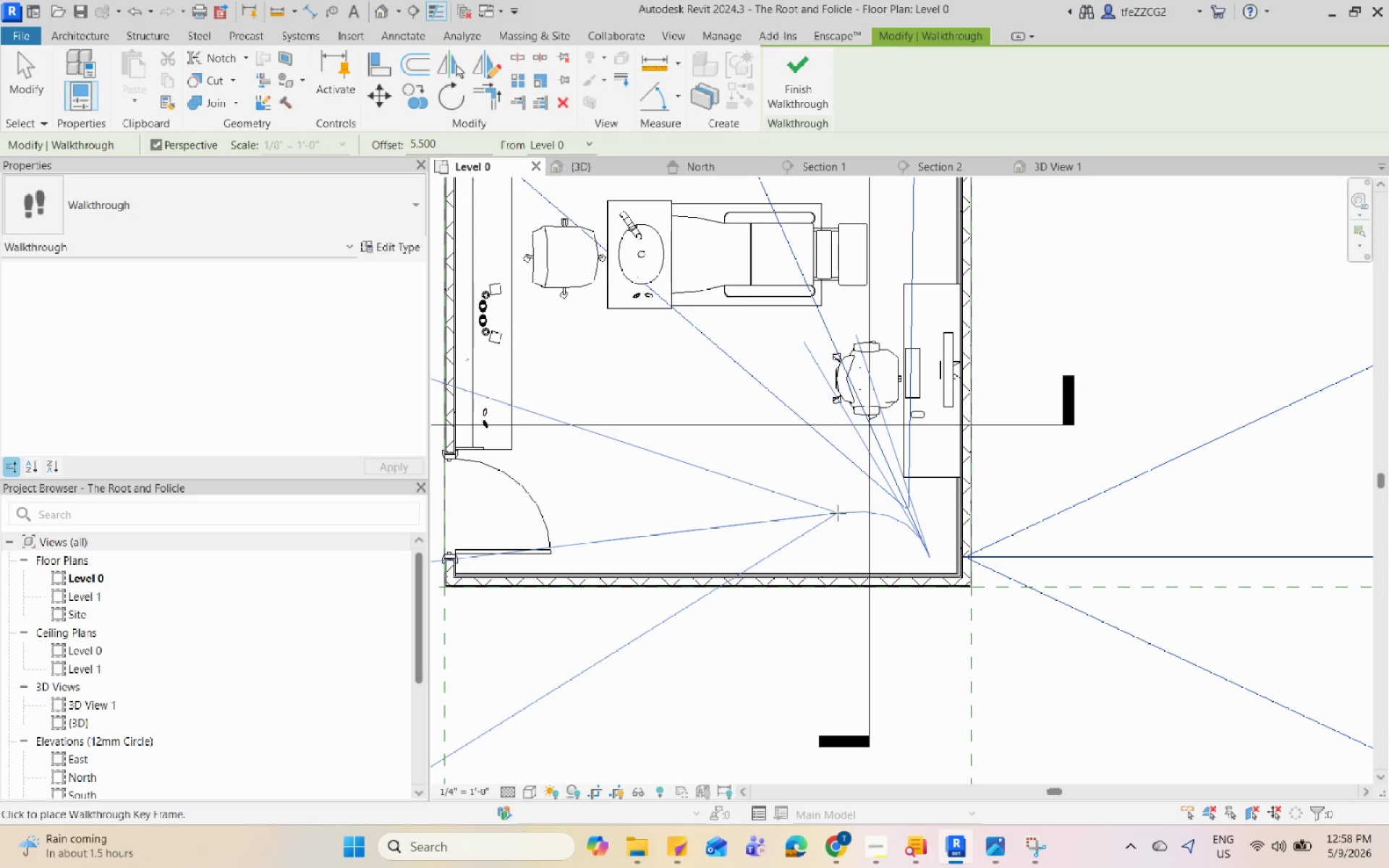 
wait(17.98)
 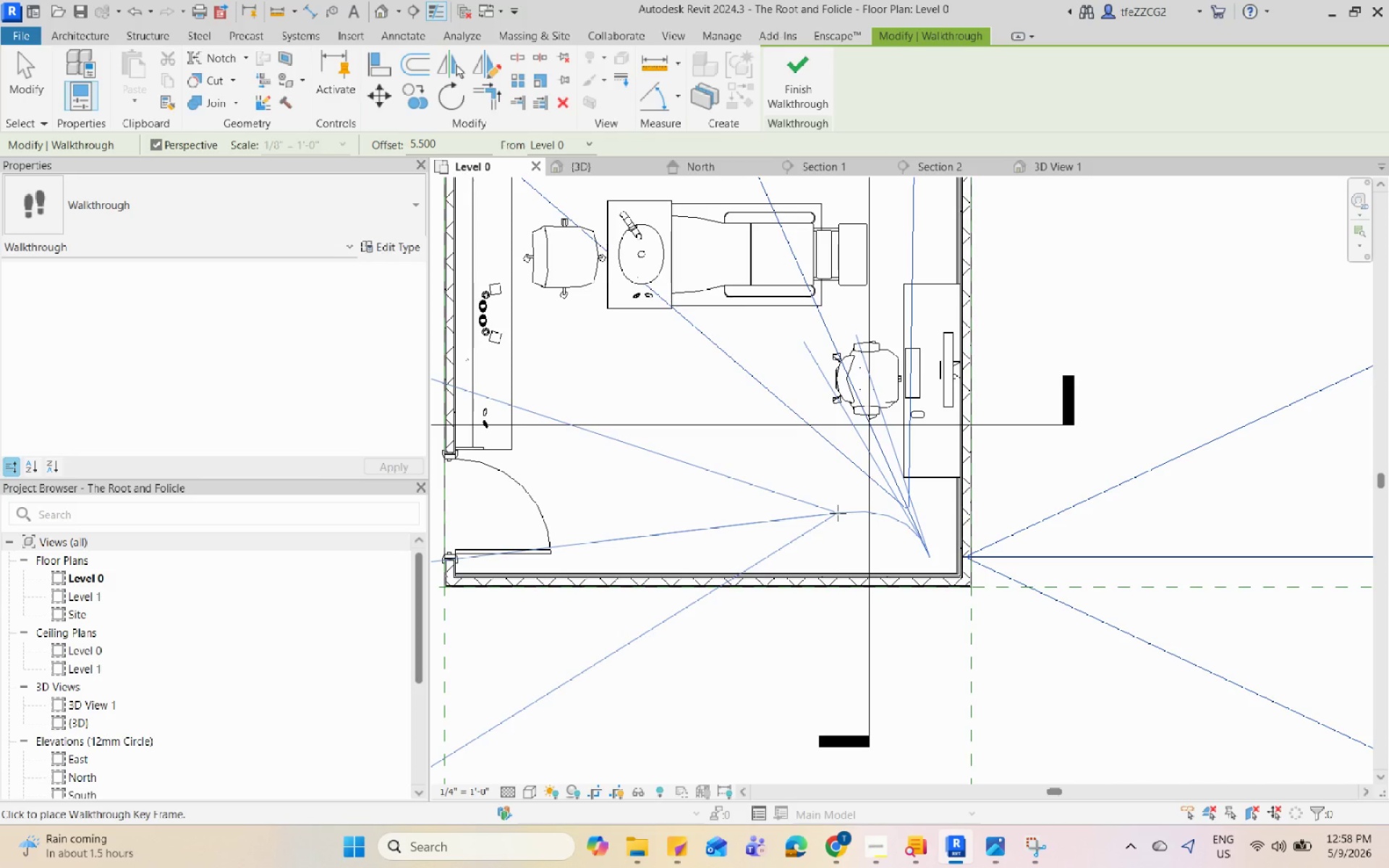 
left_click([862, 511])
 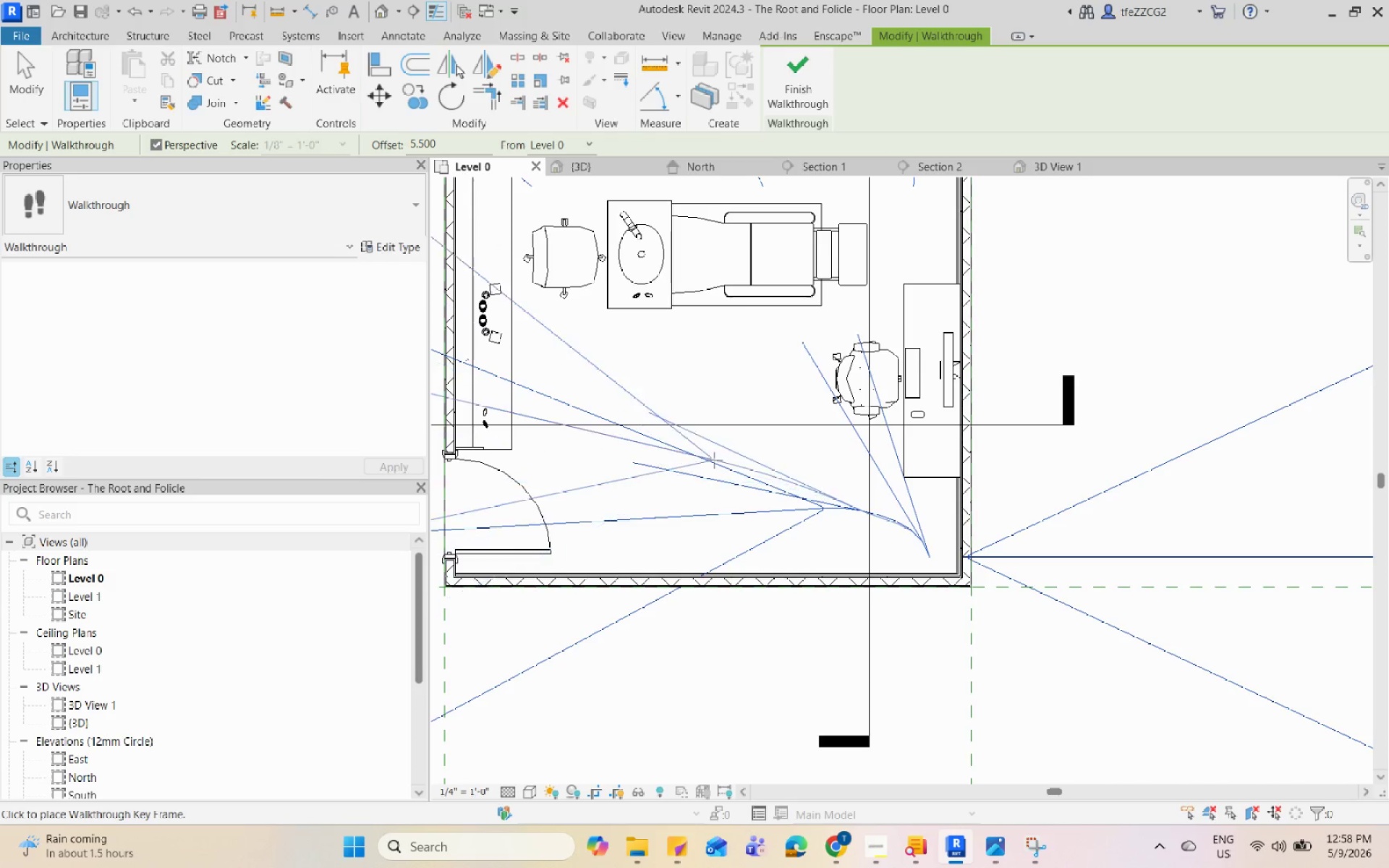 
left_click([714, 460])
 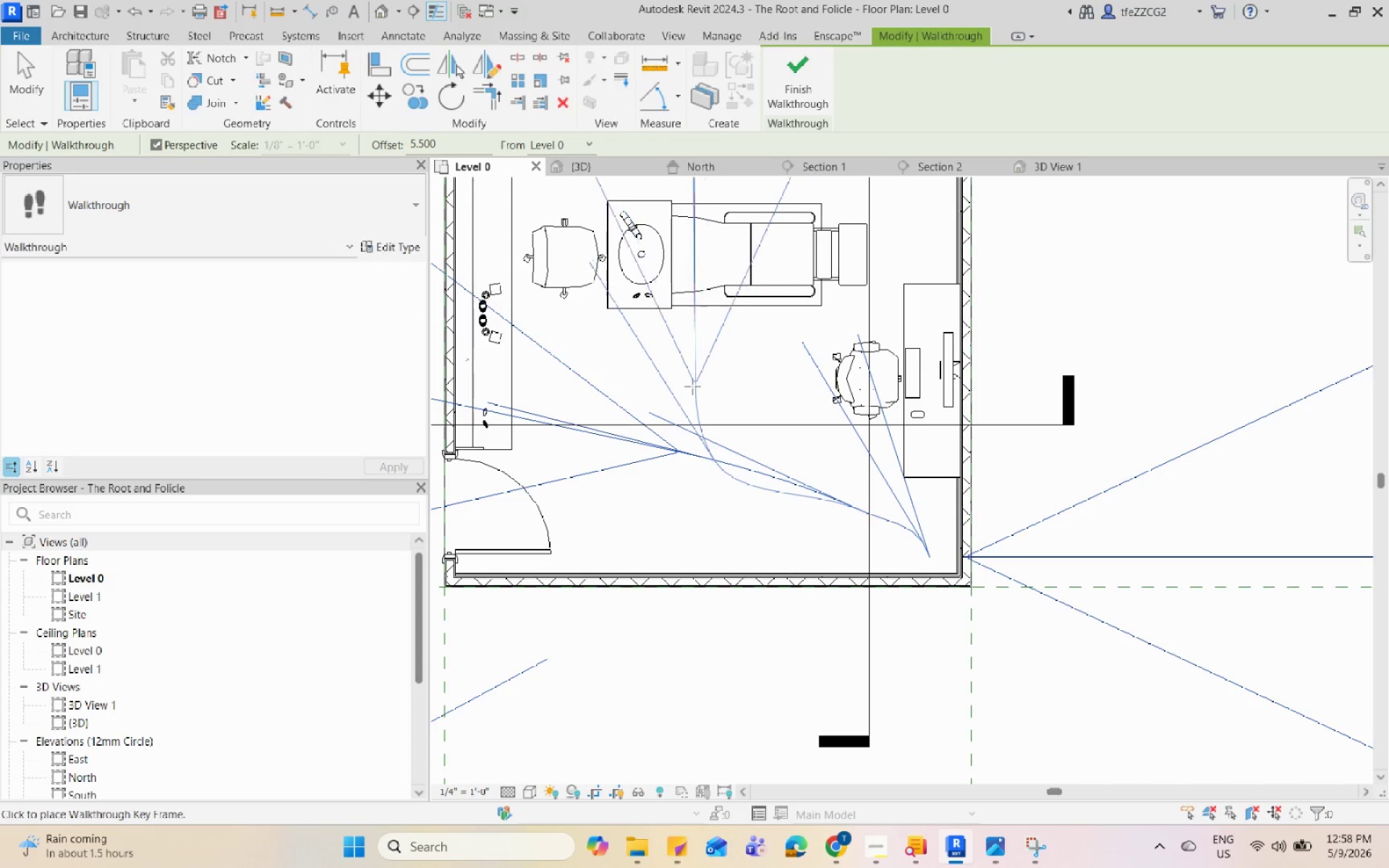 
left_click([691, 387])
 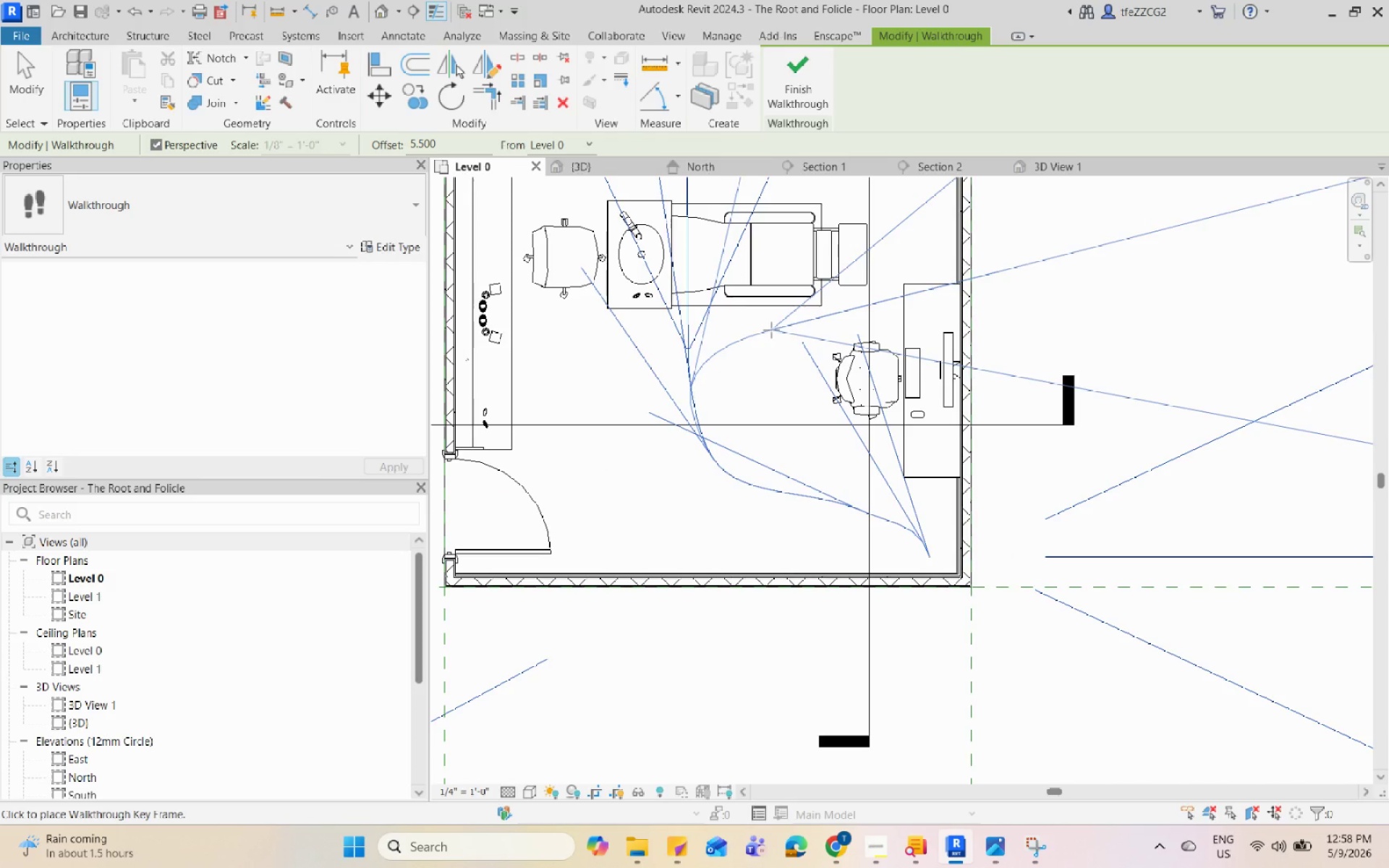 
scroll: coordinate [763, 365], scroll_direction: down, amount: 2.0
 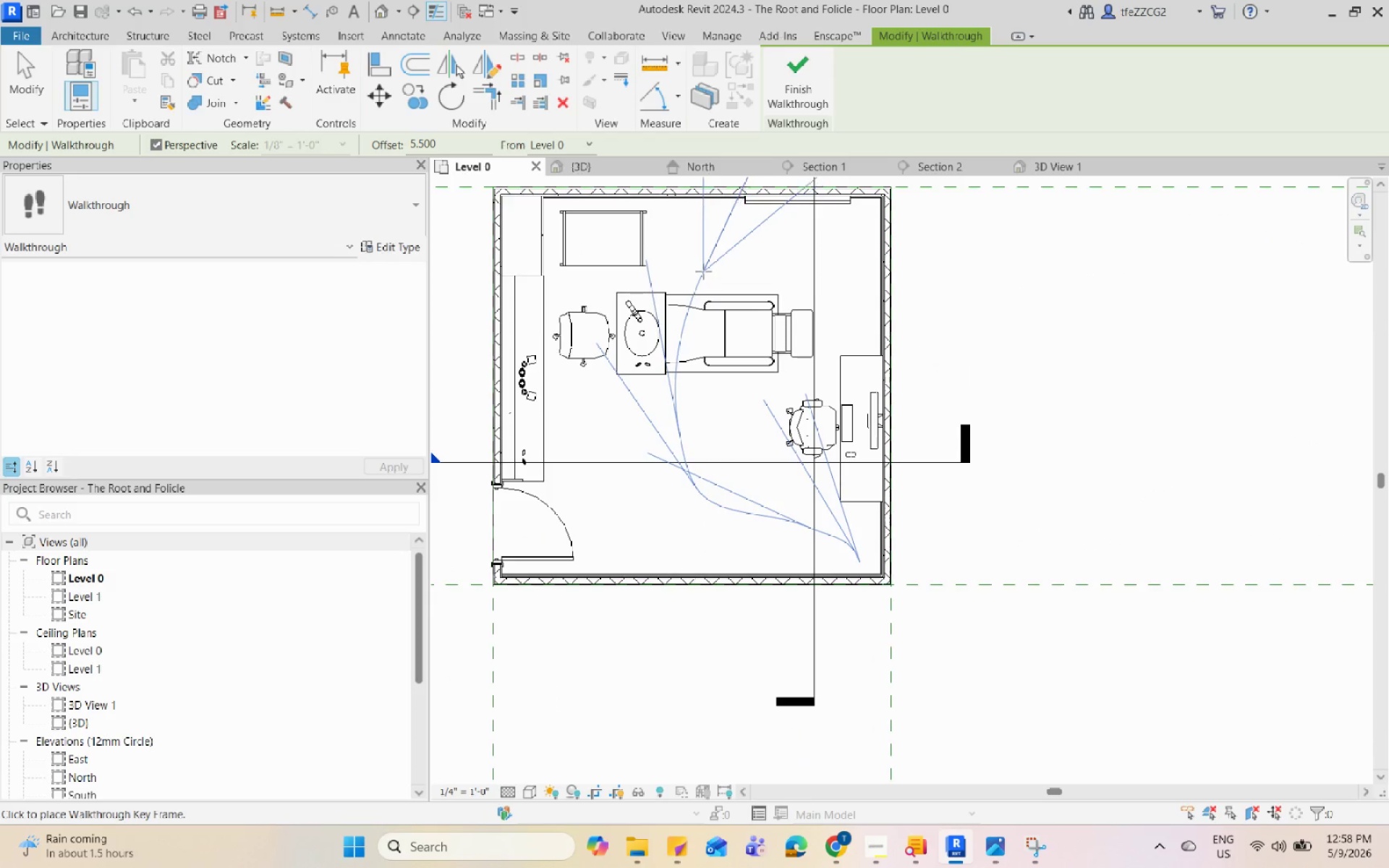 
left_click([703, 271])
 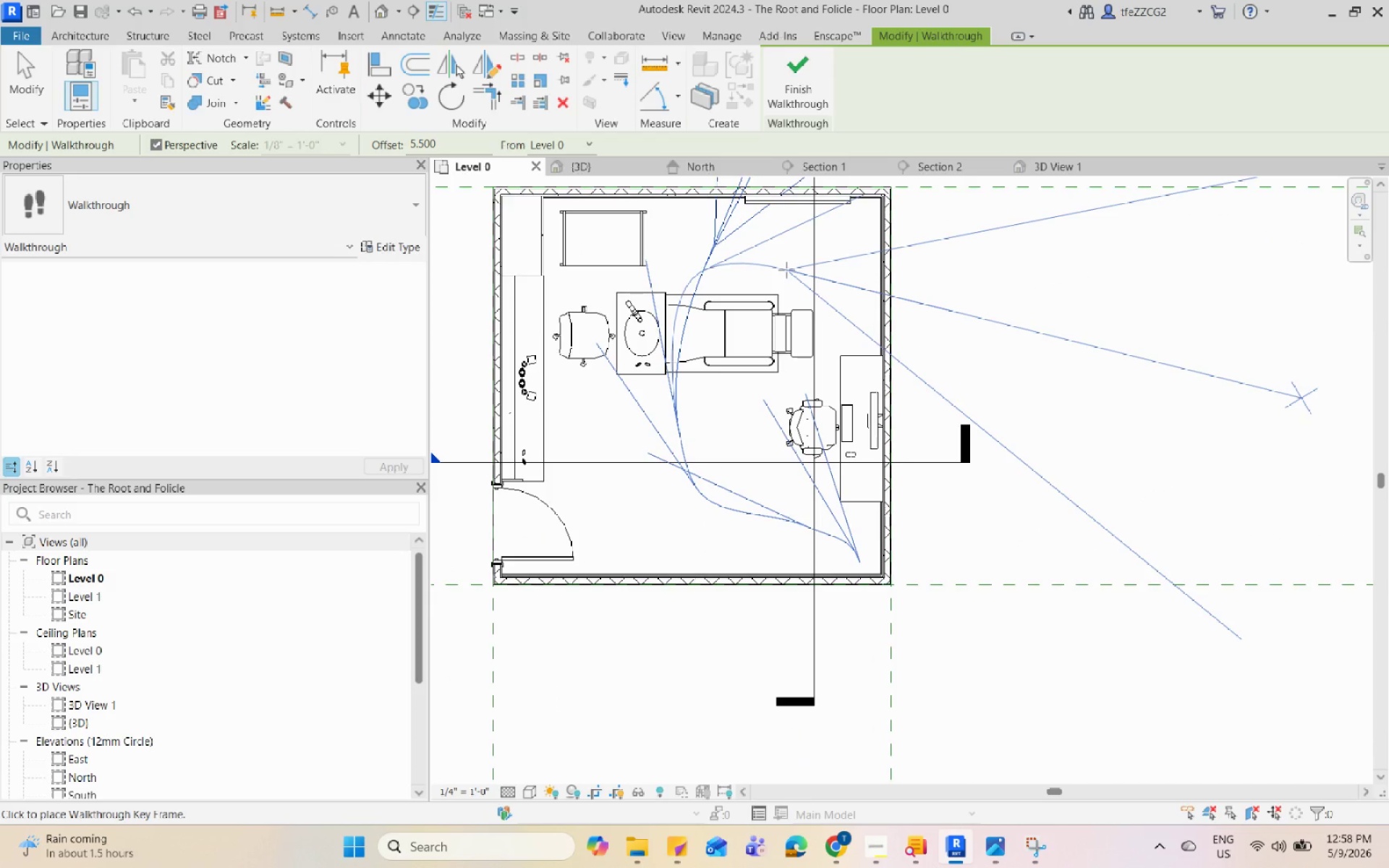 
left_click([786, 270])
 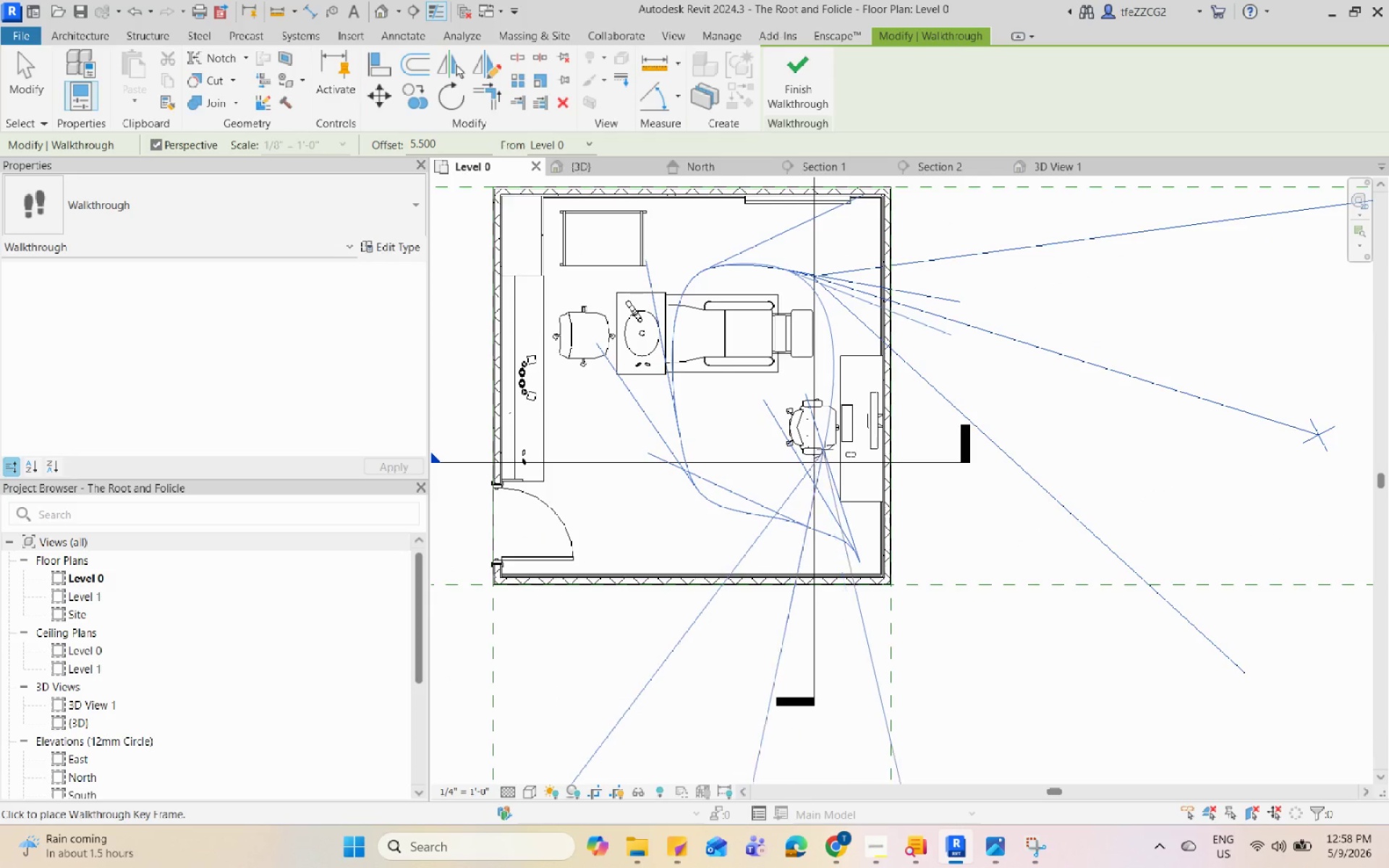 
left_click([827, 438])
 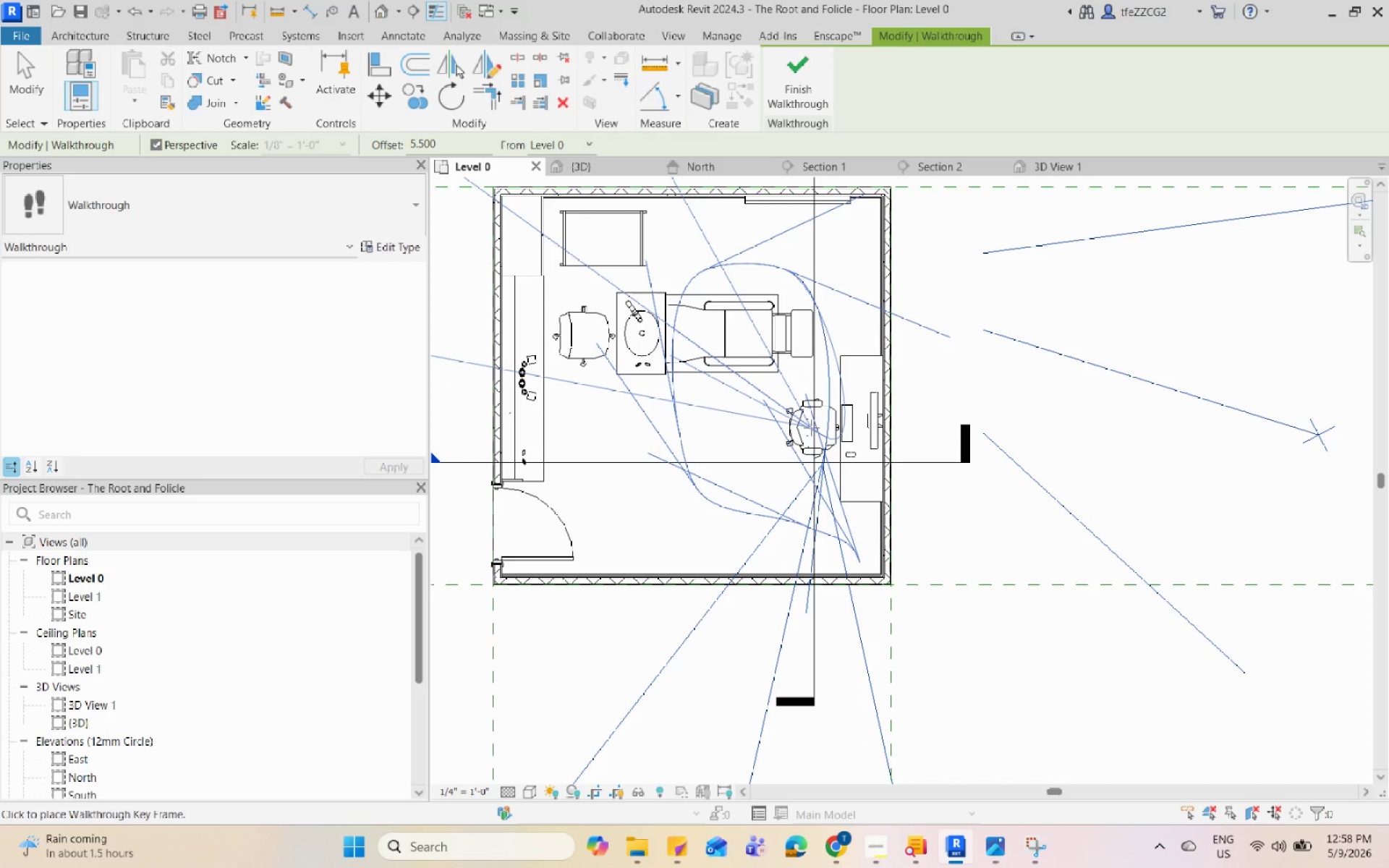 
left_click([811, 427])
 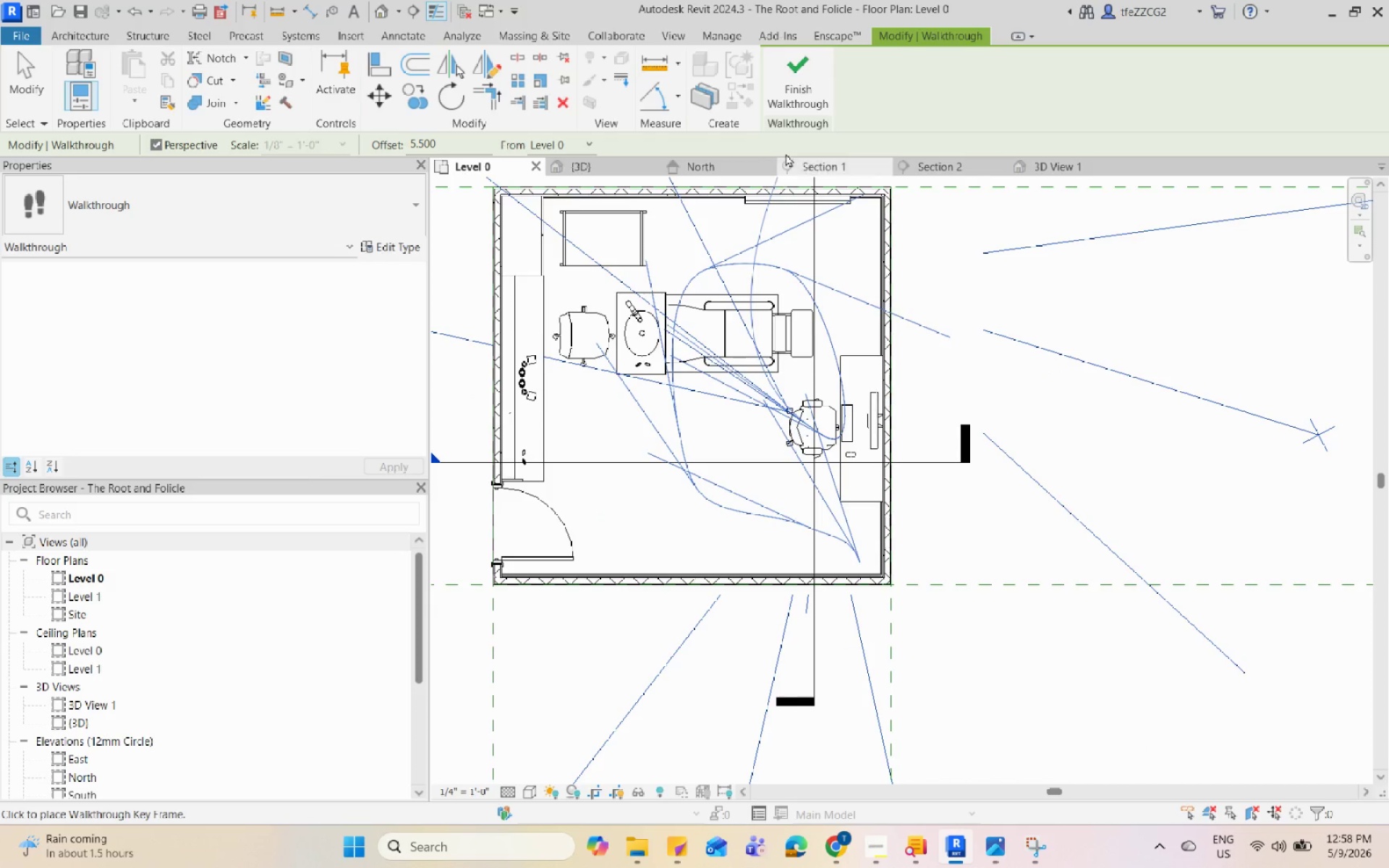 
left_click([795, 99])
 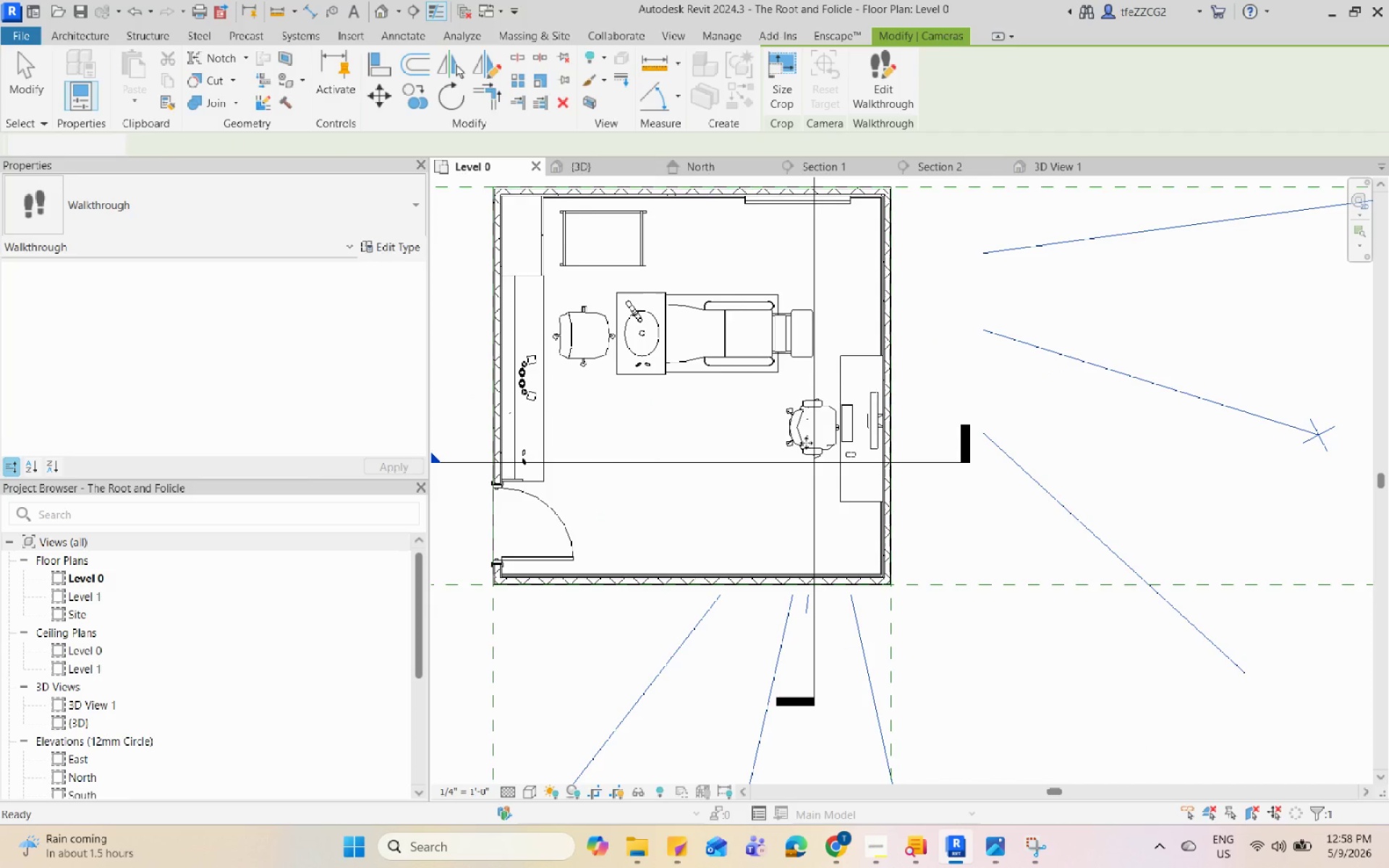 
scroll: coordinate [806, 495], scroll_direction: down, amount: 2.0
 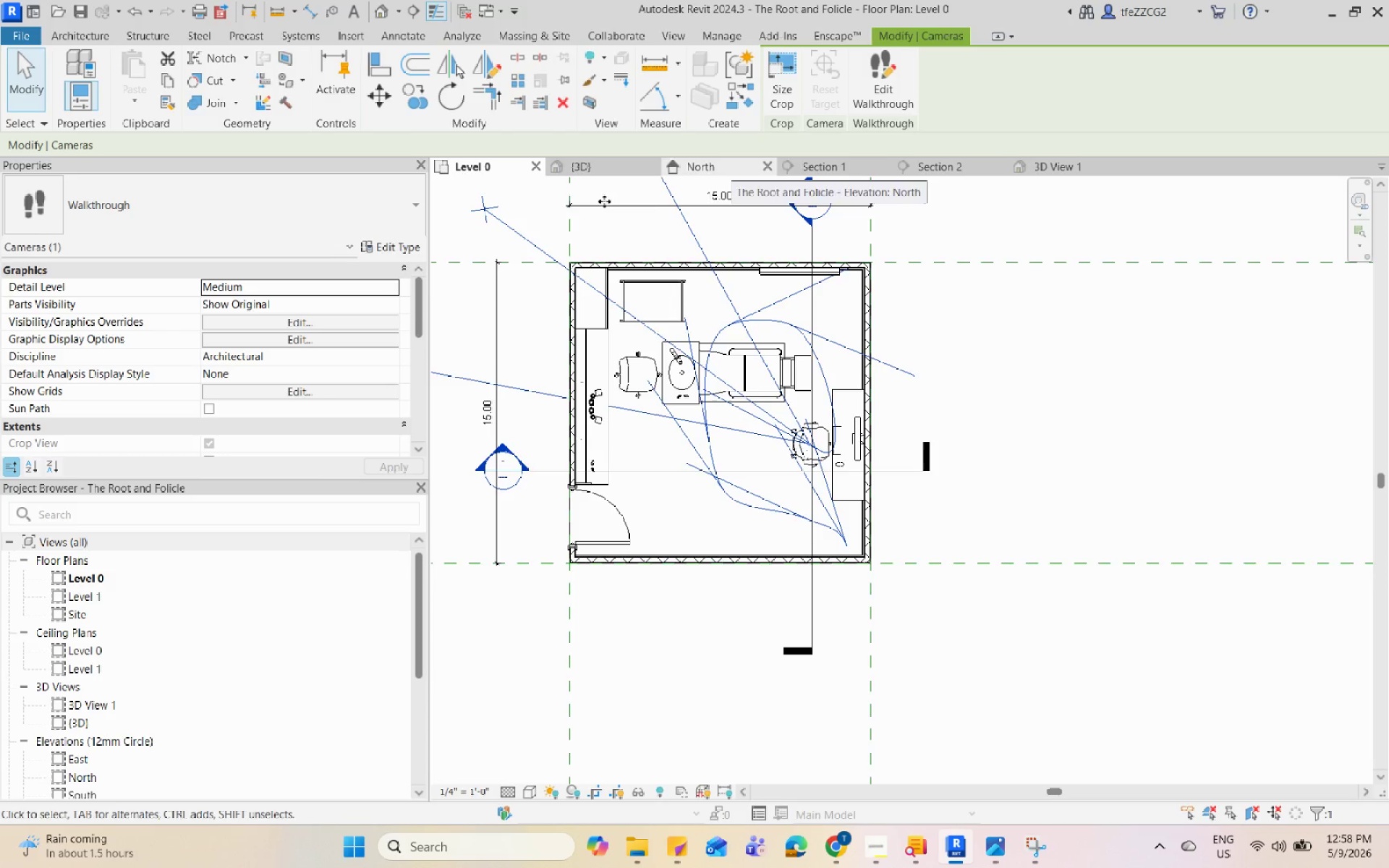 
left_click([859, 82])
 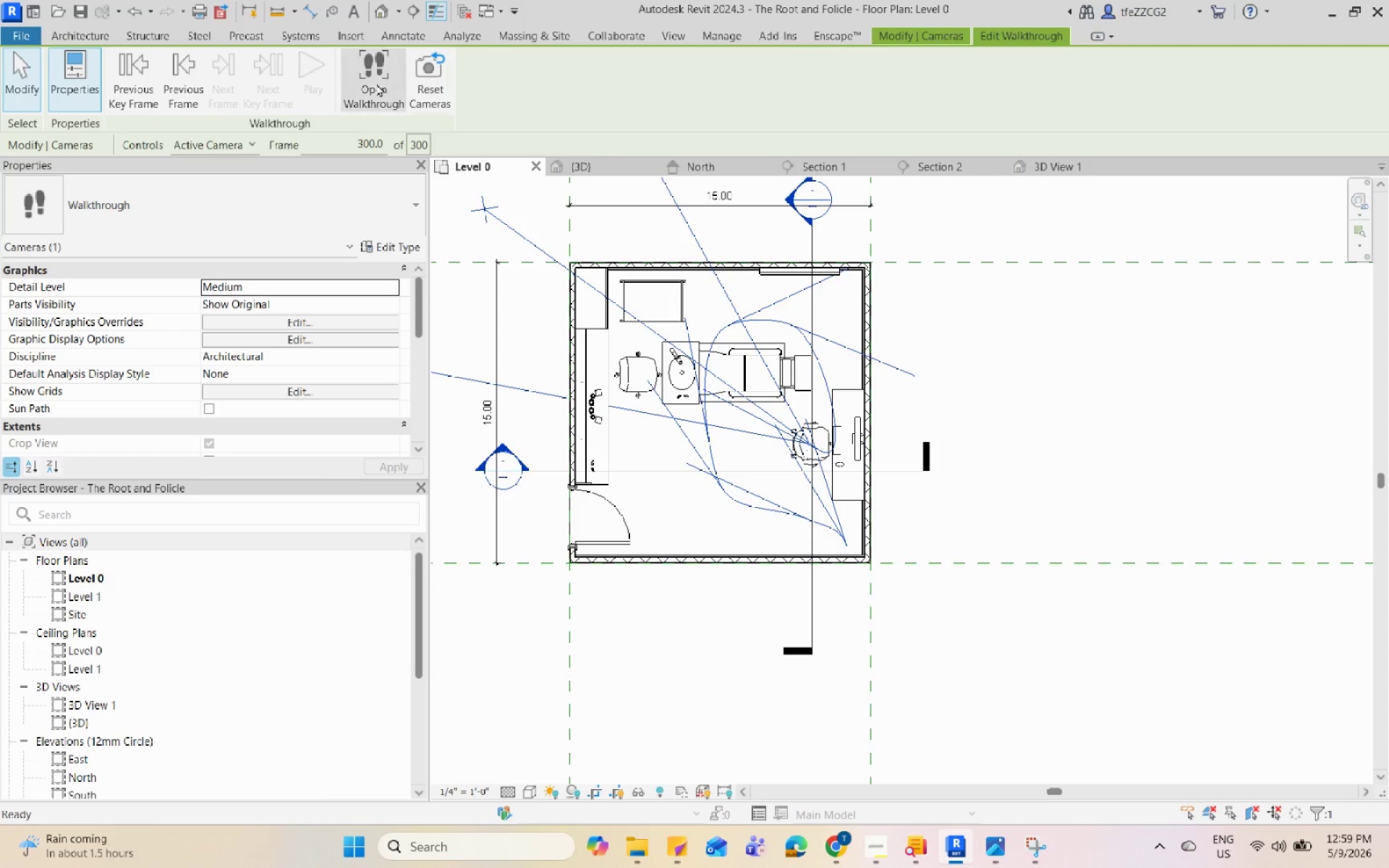 
left_click([376, 83])
 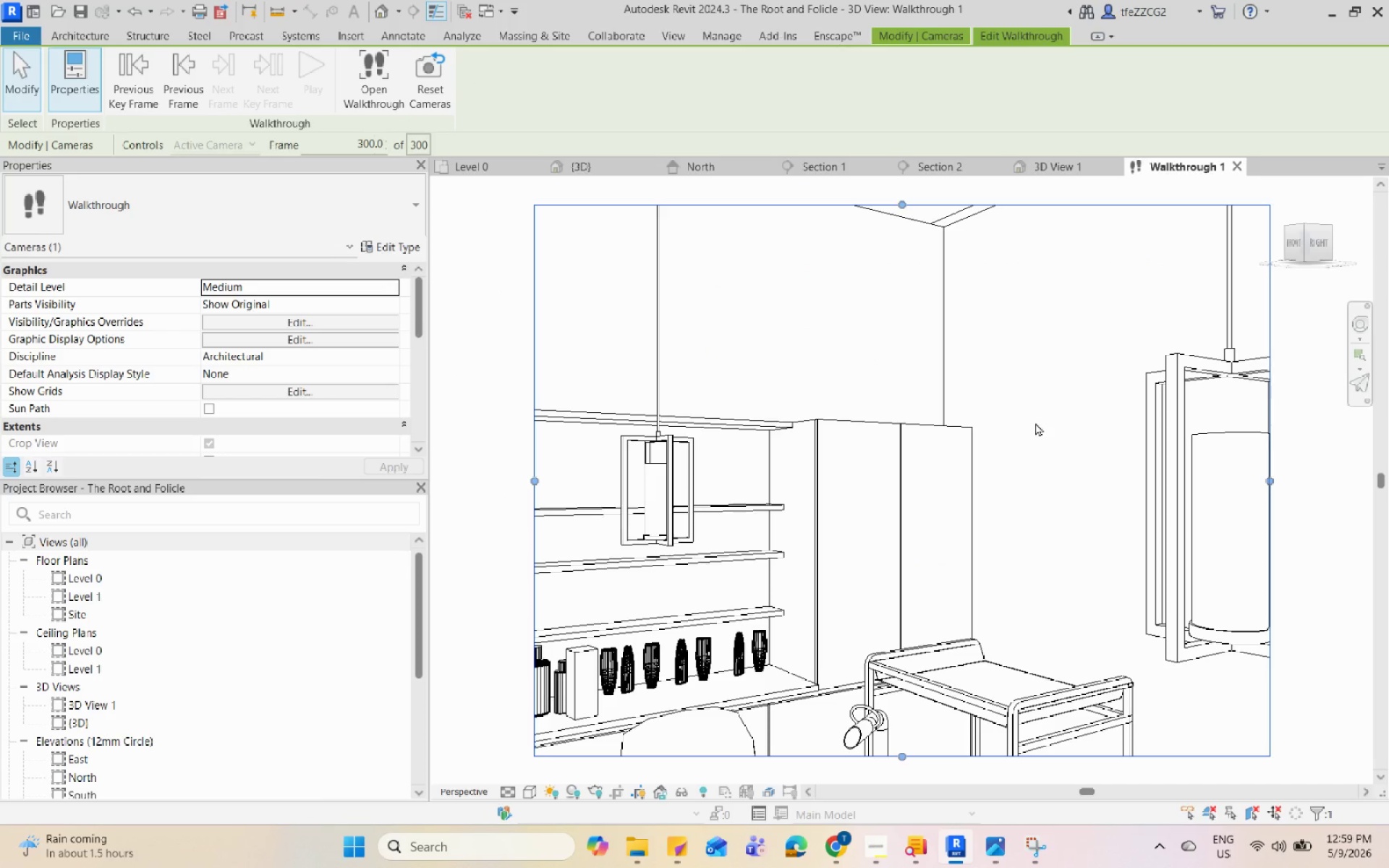 
scroll: coordinate [814, 472], scroll_direction: down, amount: 7.0
 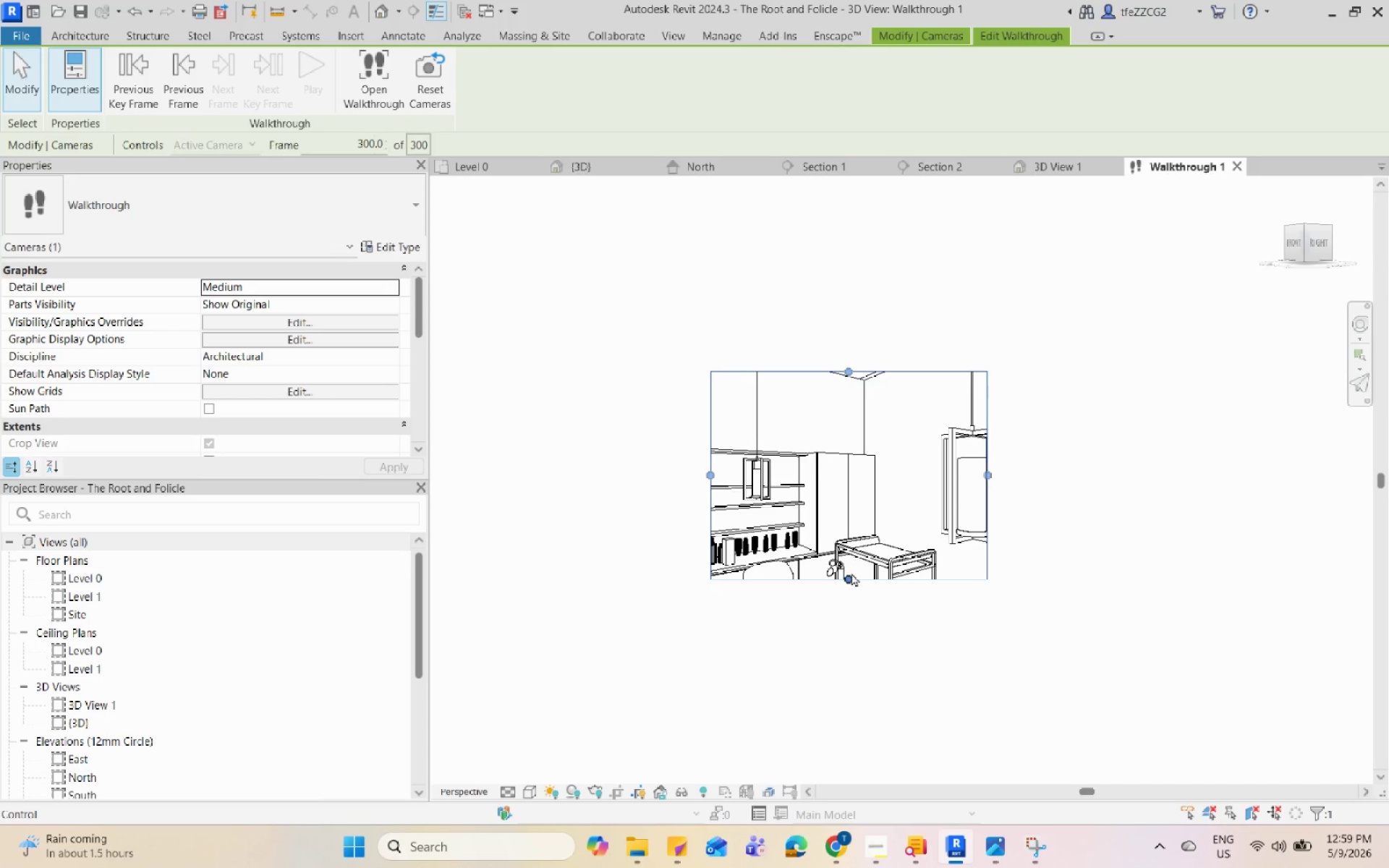 
left_click_drag(start_coordinate=[849, 575], to_coordinate=[840, 671])
 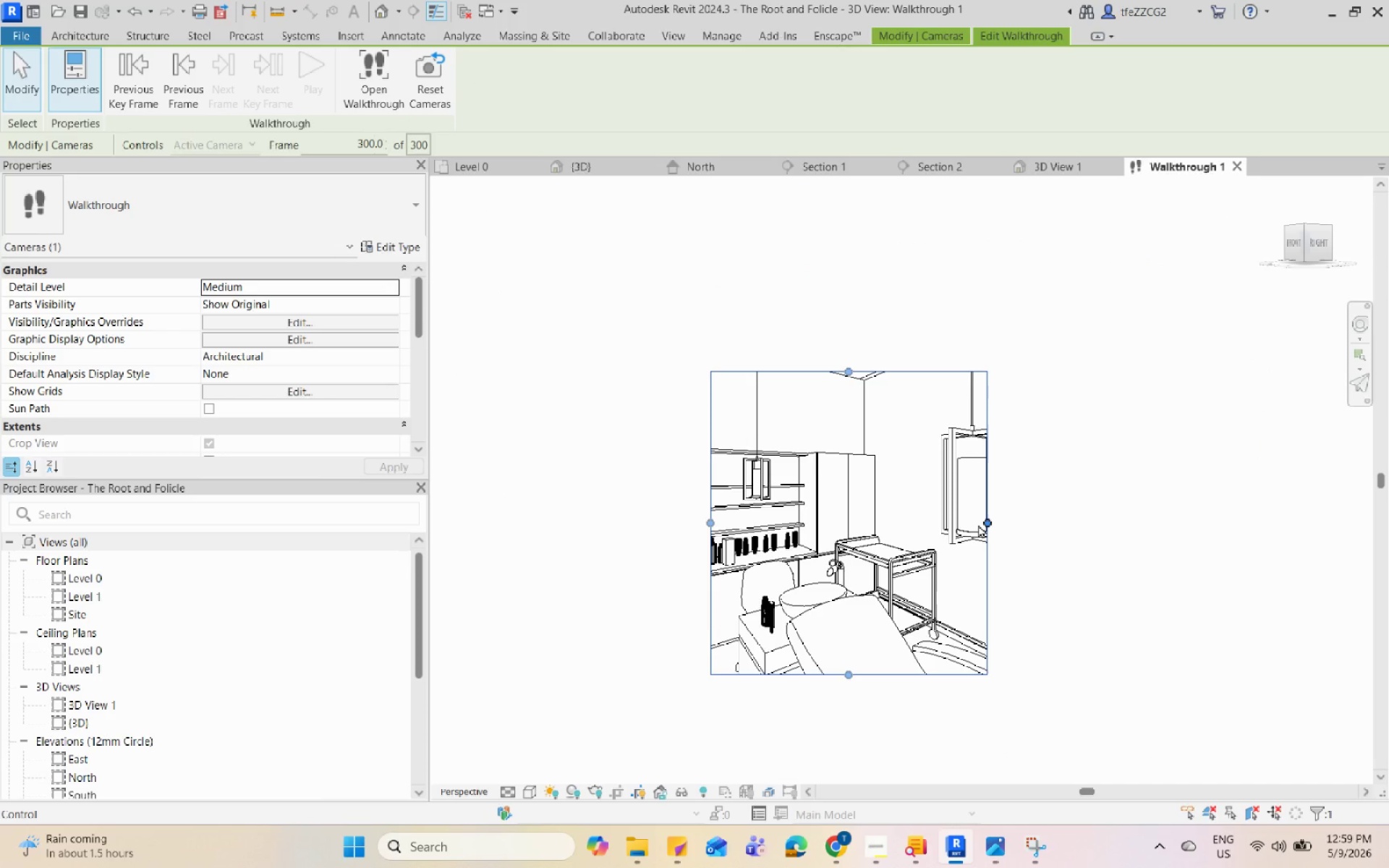 
left_click_drag(start_coordinate=[977, 524], to_coordinate=[1144, 532])
 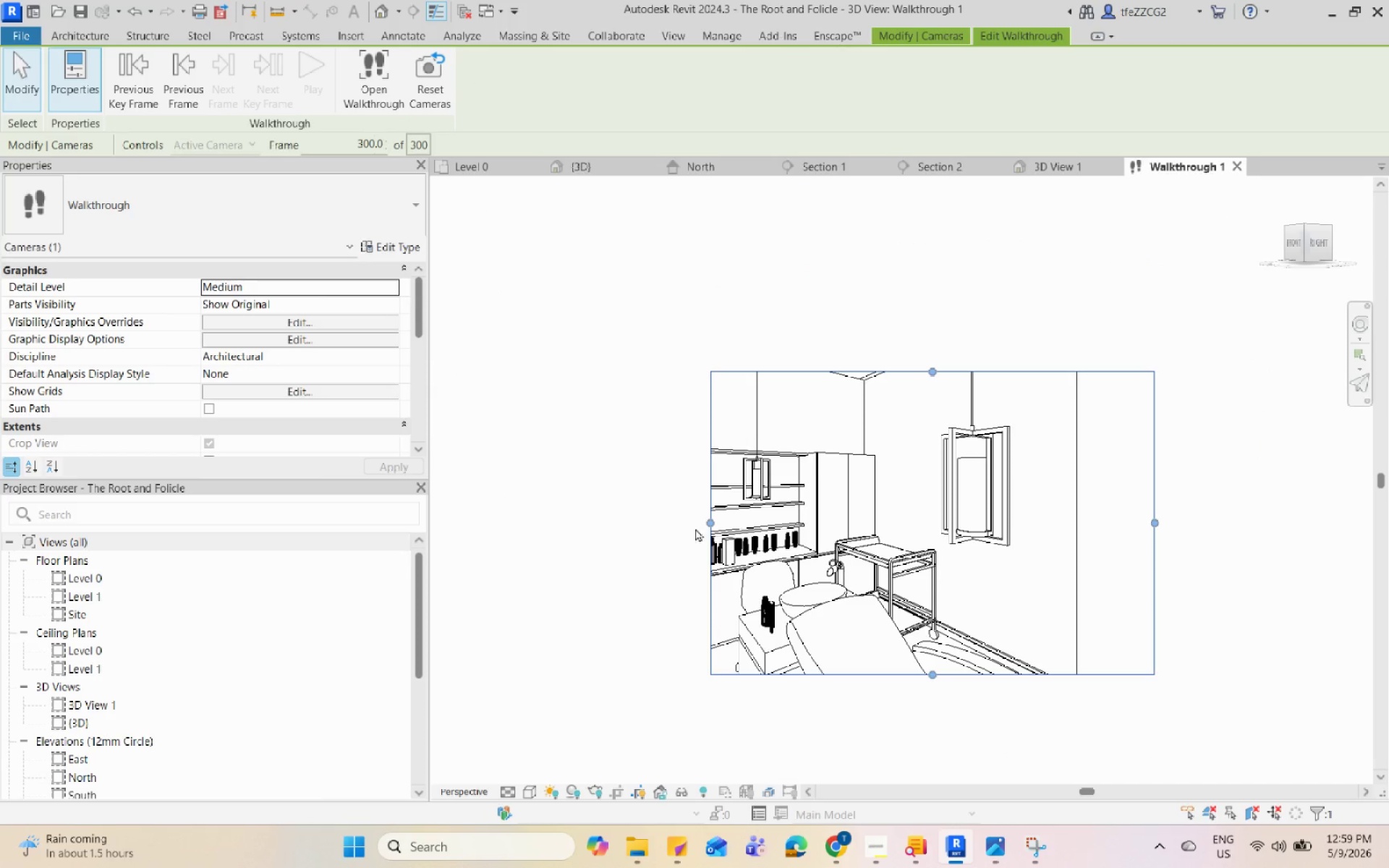 
left_click_drag(start_coordinate=[706, 527], to_coordinate=[586, 520])
 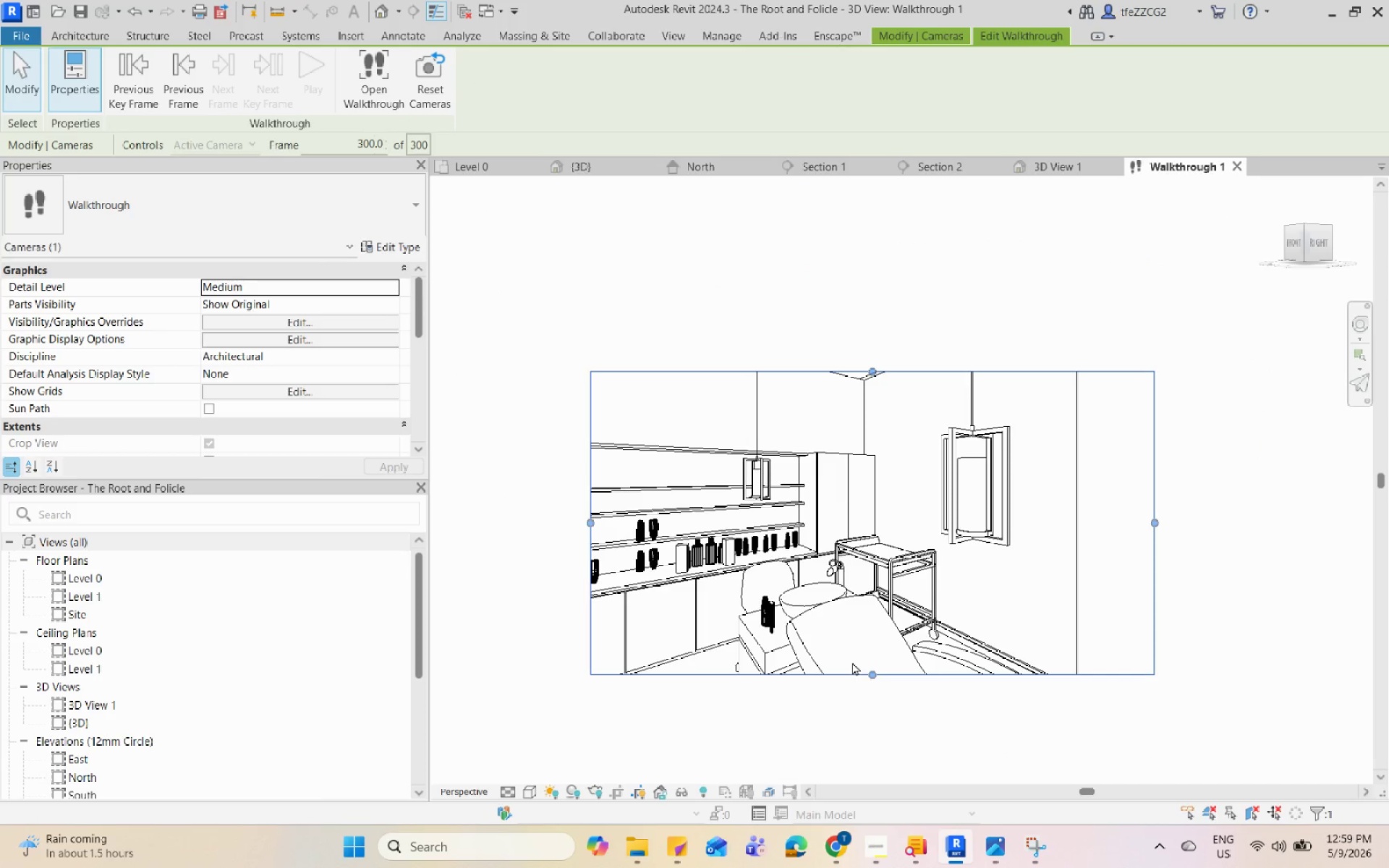 
left_click_drag(start_coordinate=[872, 672], to_coordinate=[872, 732])
 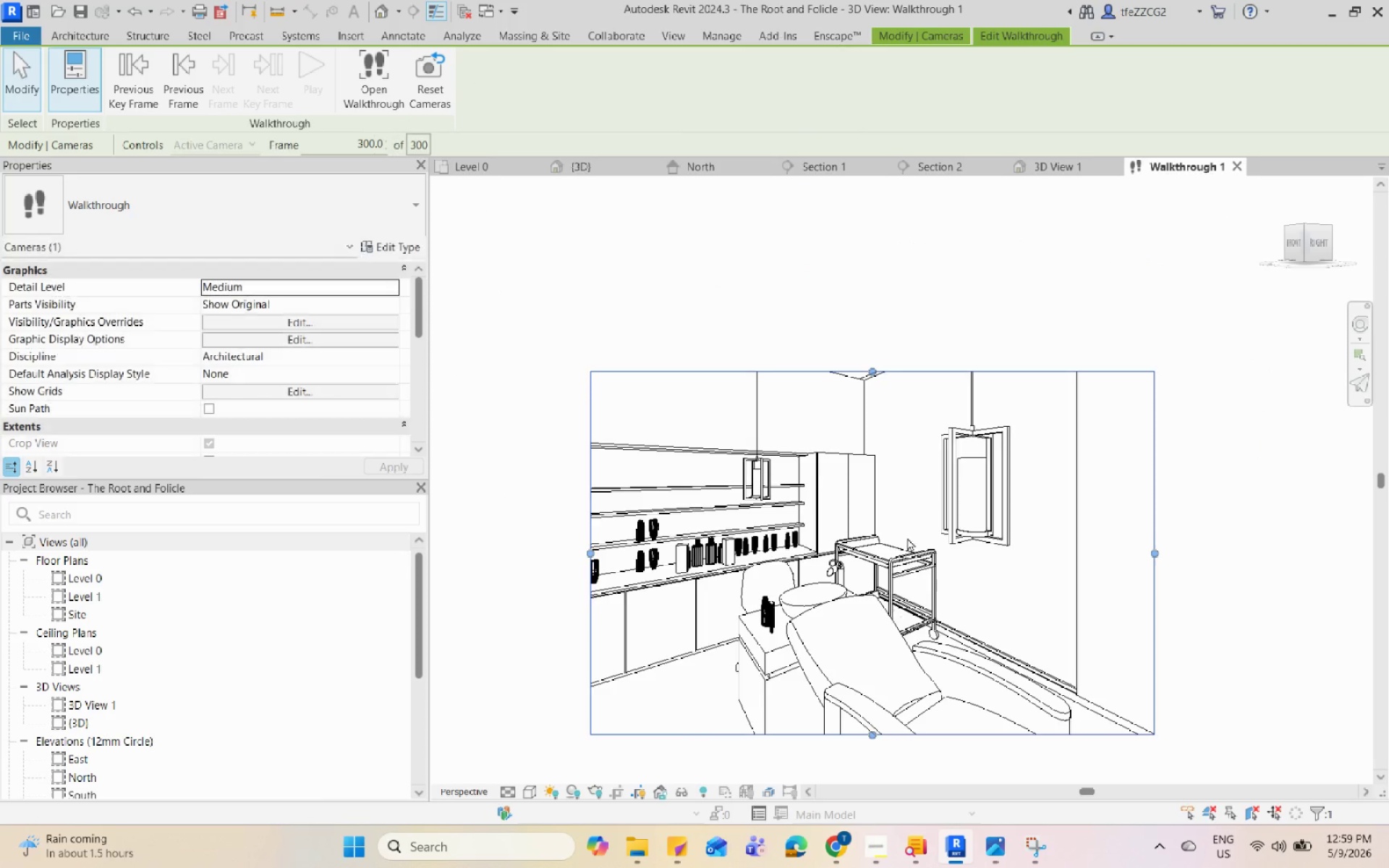 
scroll: coordinate [914, 503], scroll_direction: down, amount: 4.0
 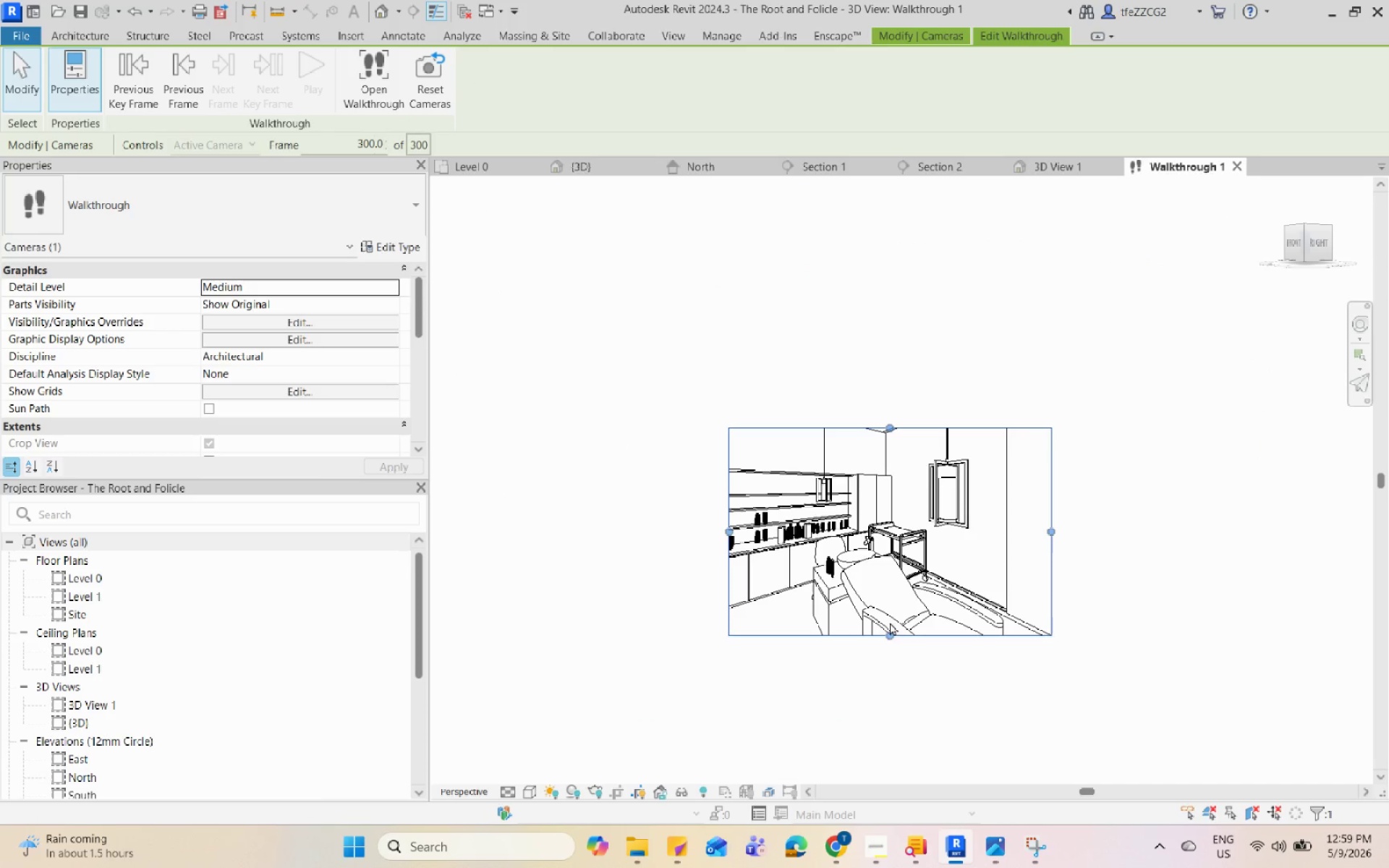 
left_click_drag(start_coordinate=[882, 659], to_coordinate=[882, 680])
 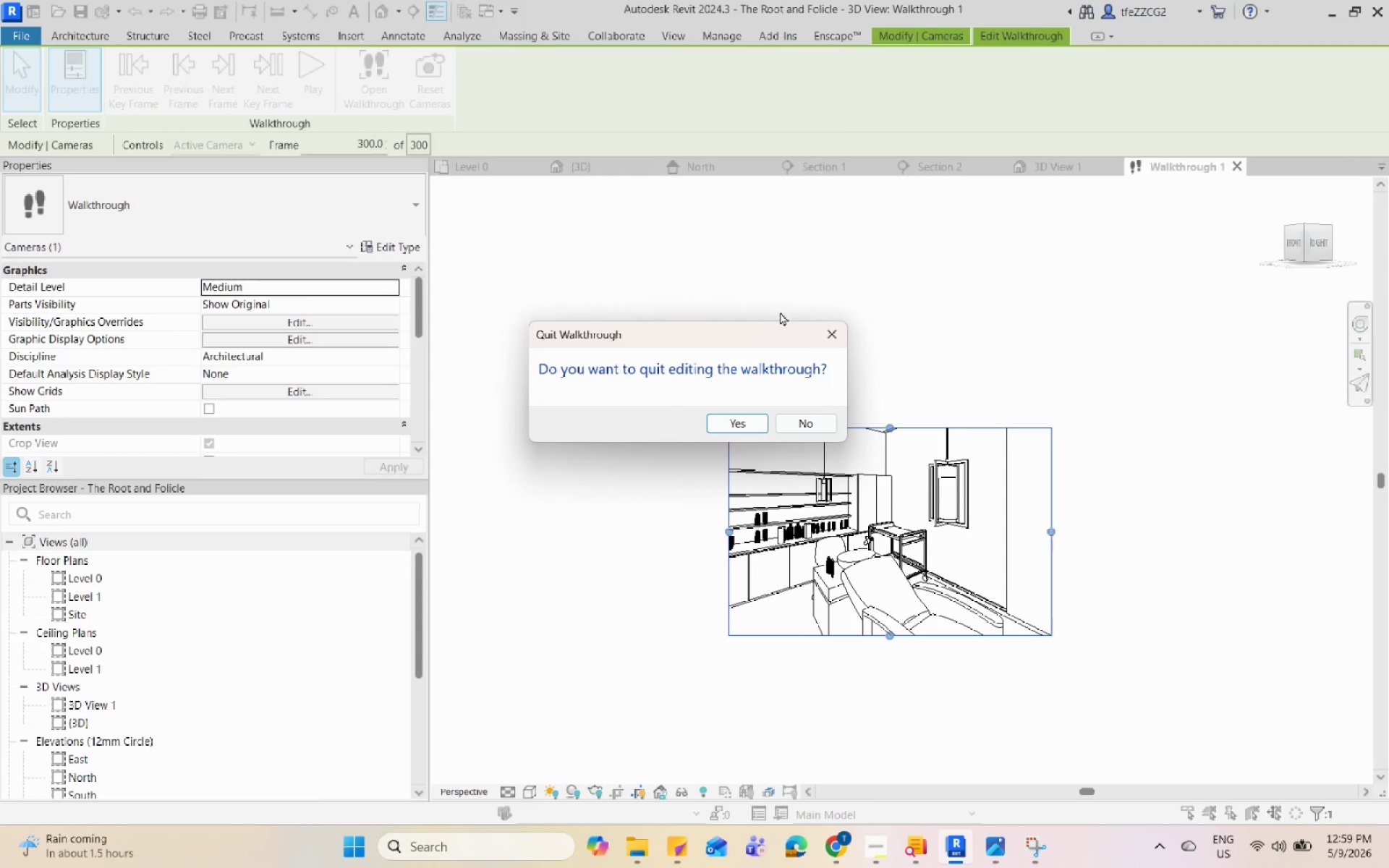 
left_click([824, 341])